 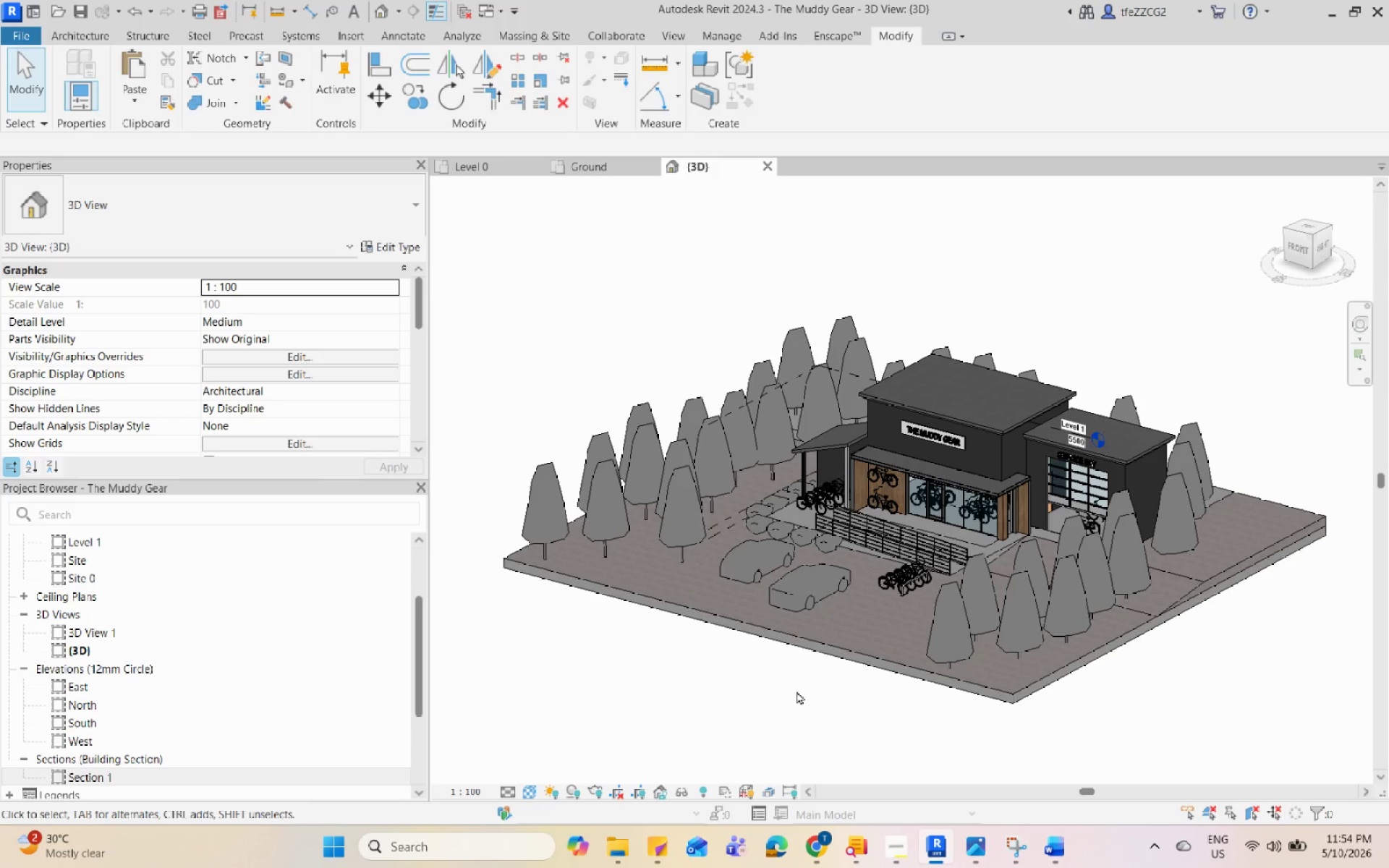 
scroll: coordinate [872, 552], scroll_direction: down, amount: 2.0
 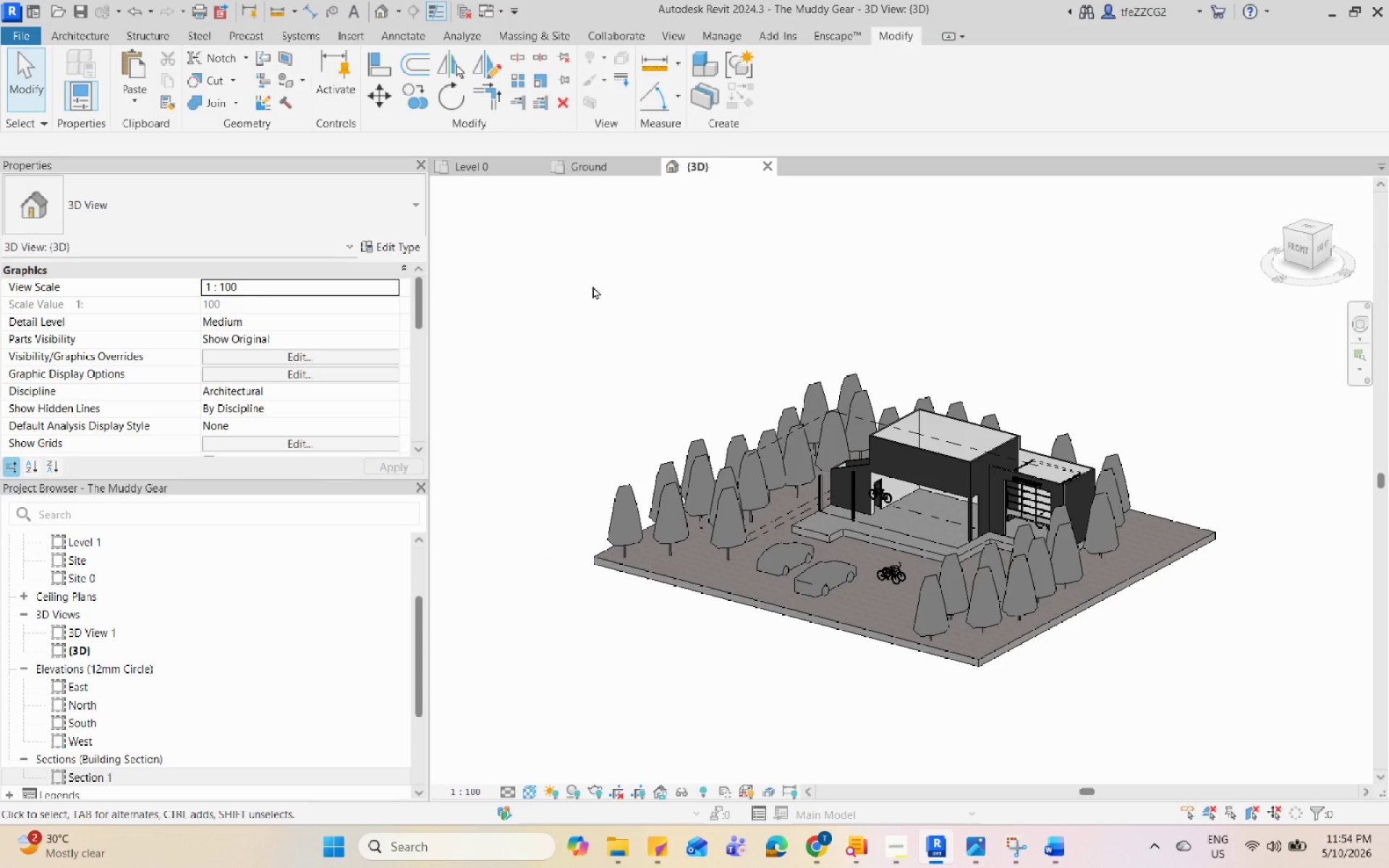 
left_click([477, 44])
 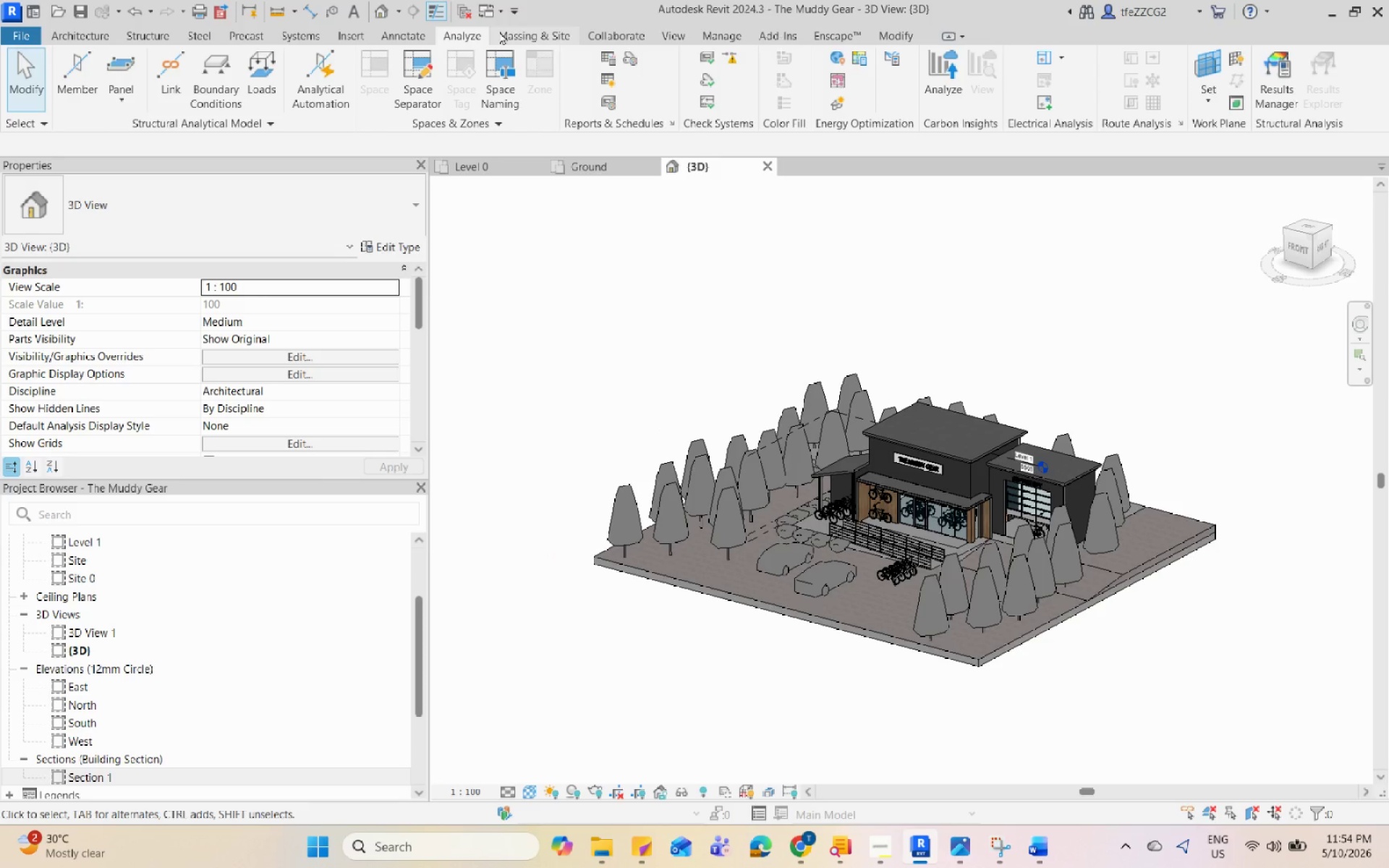 
left_click([507, 31])
 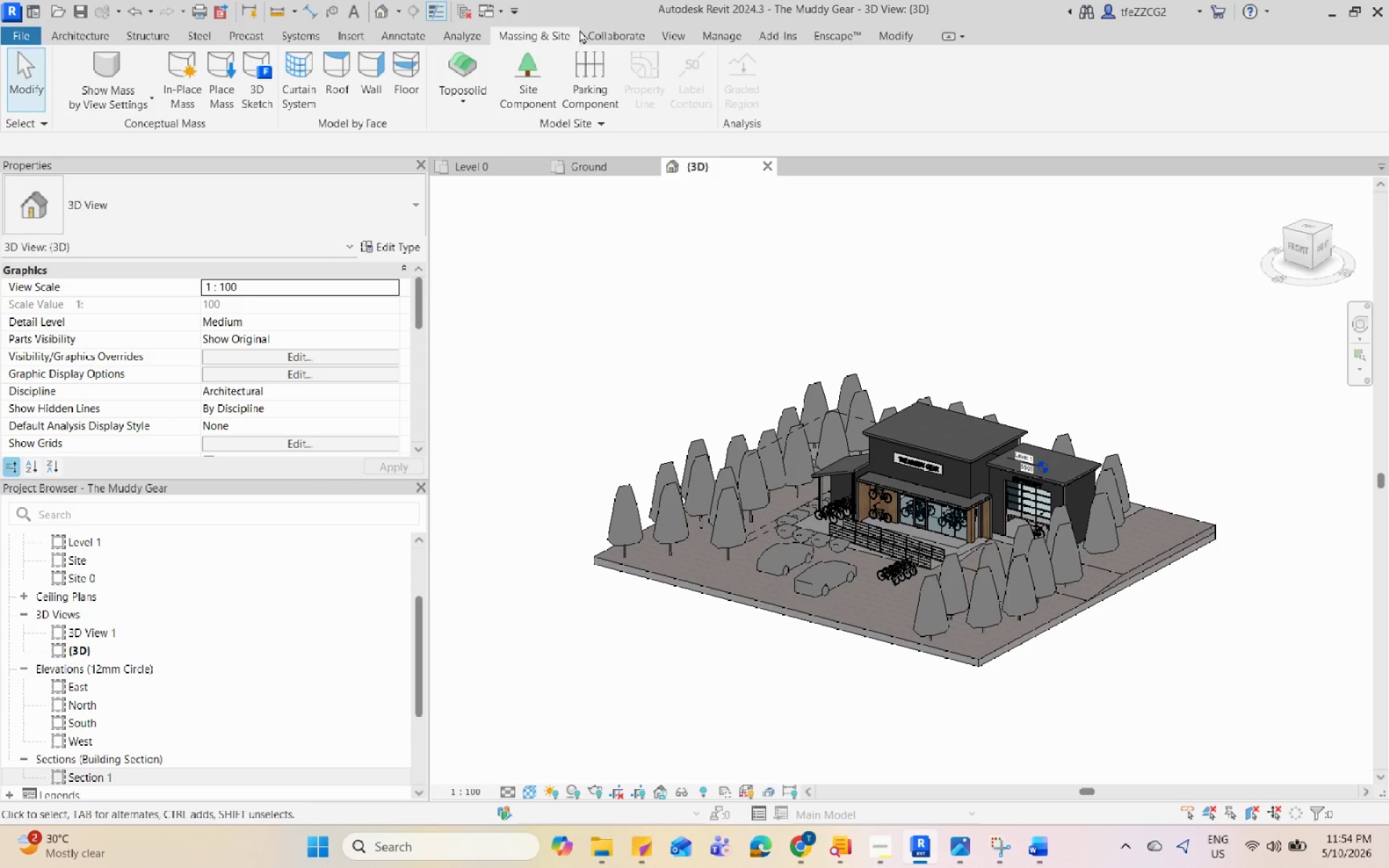 
left_click([587, 28])
 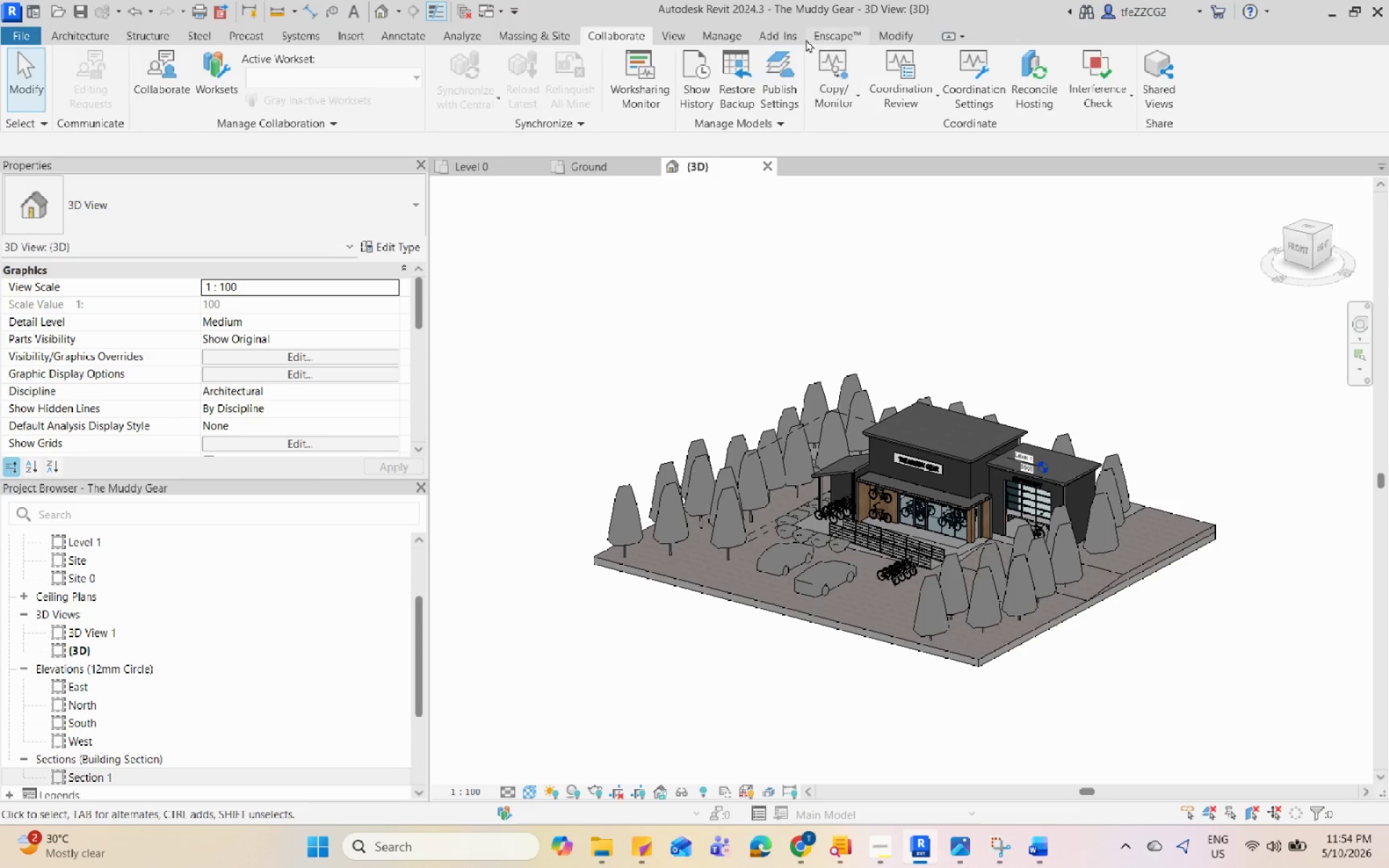 
left_click([751, 30])
 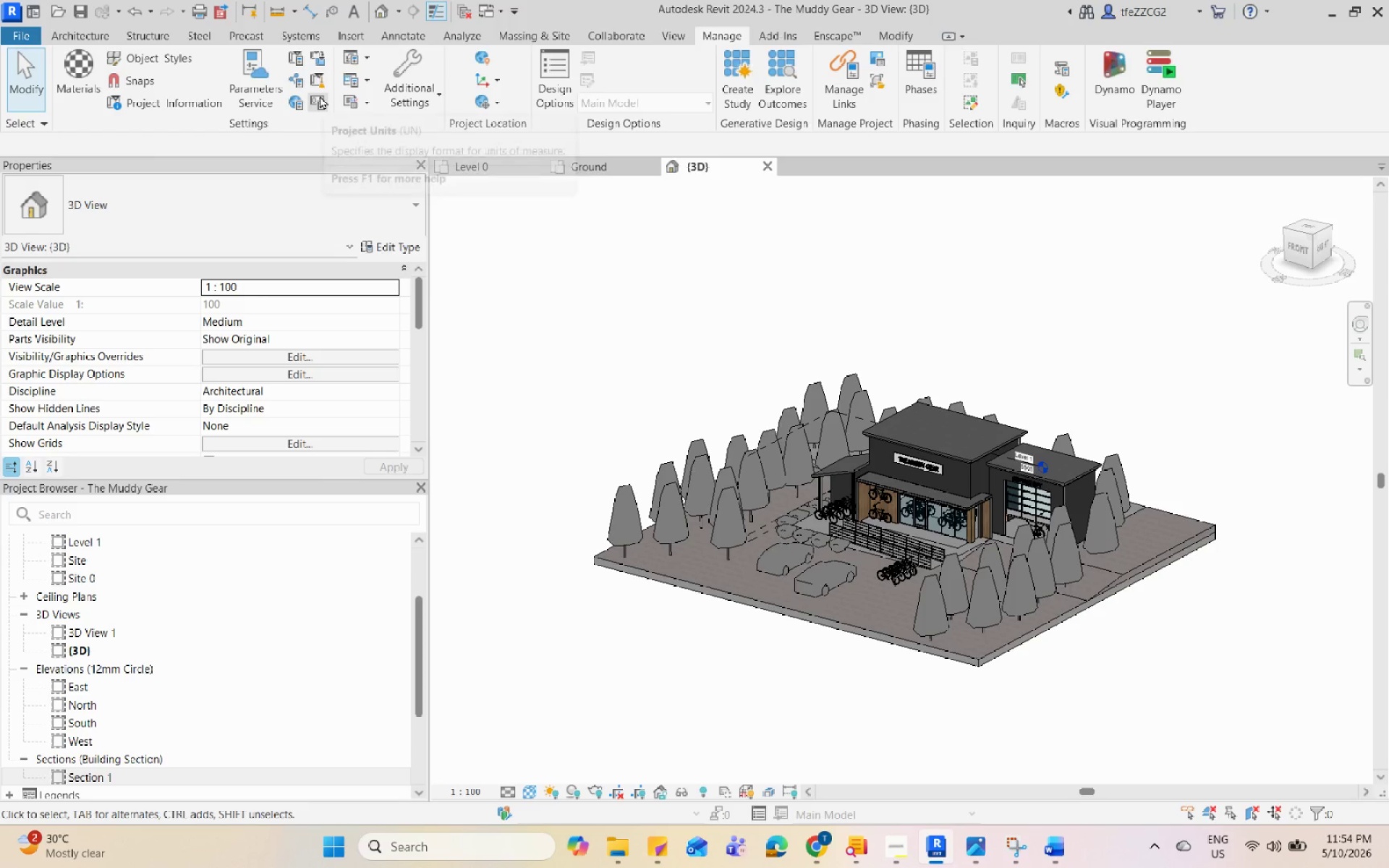 
left_click([326, 85])
 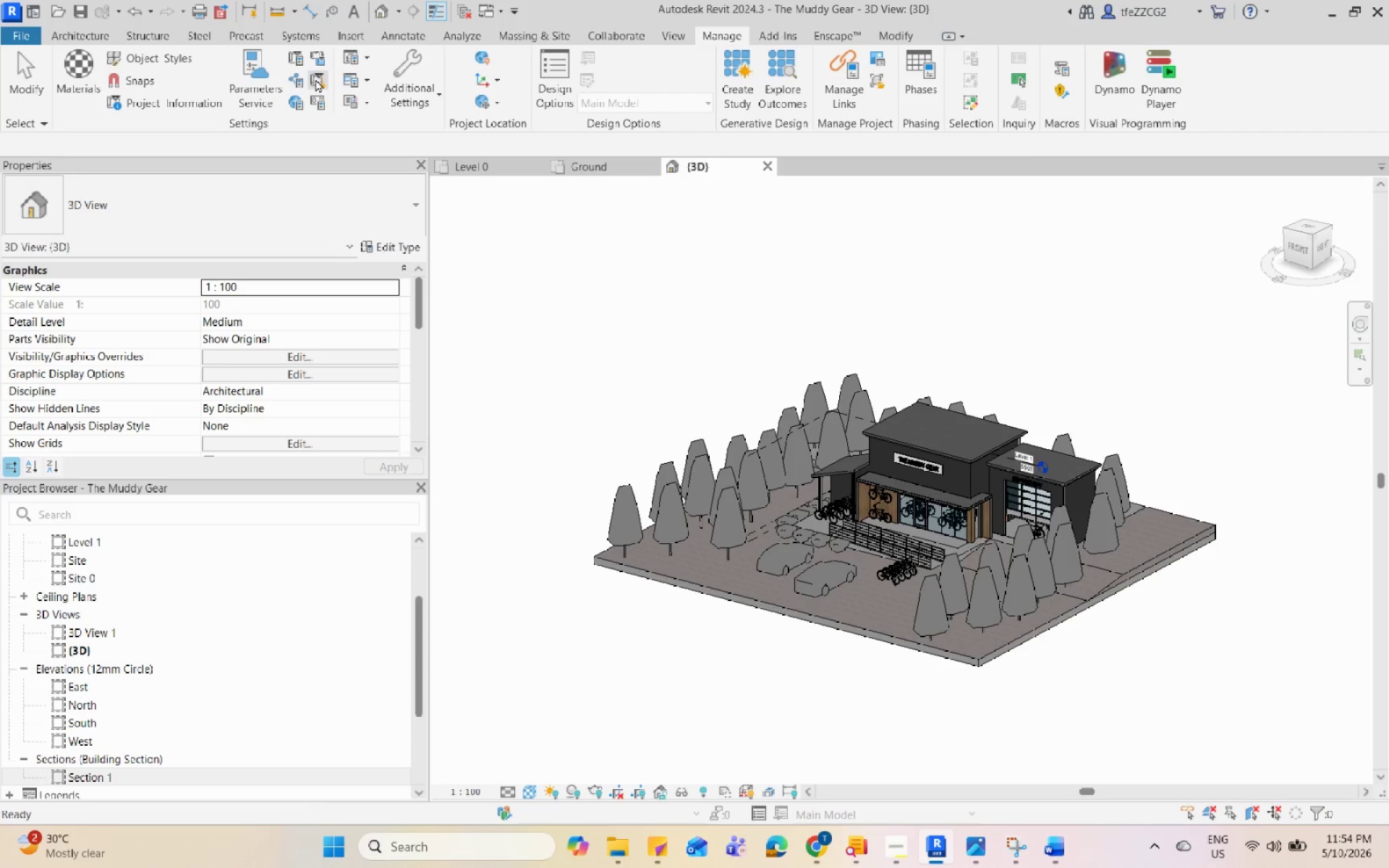 
wait(5.72)
 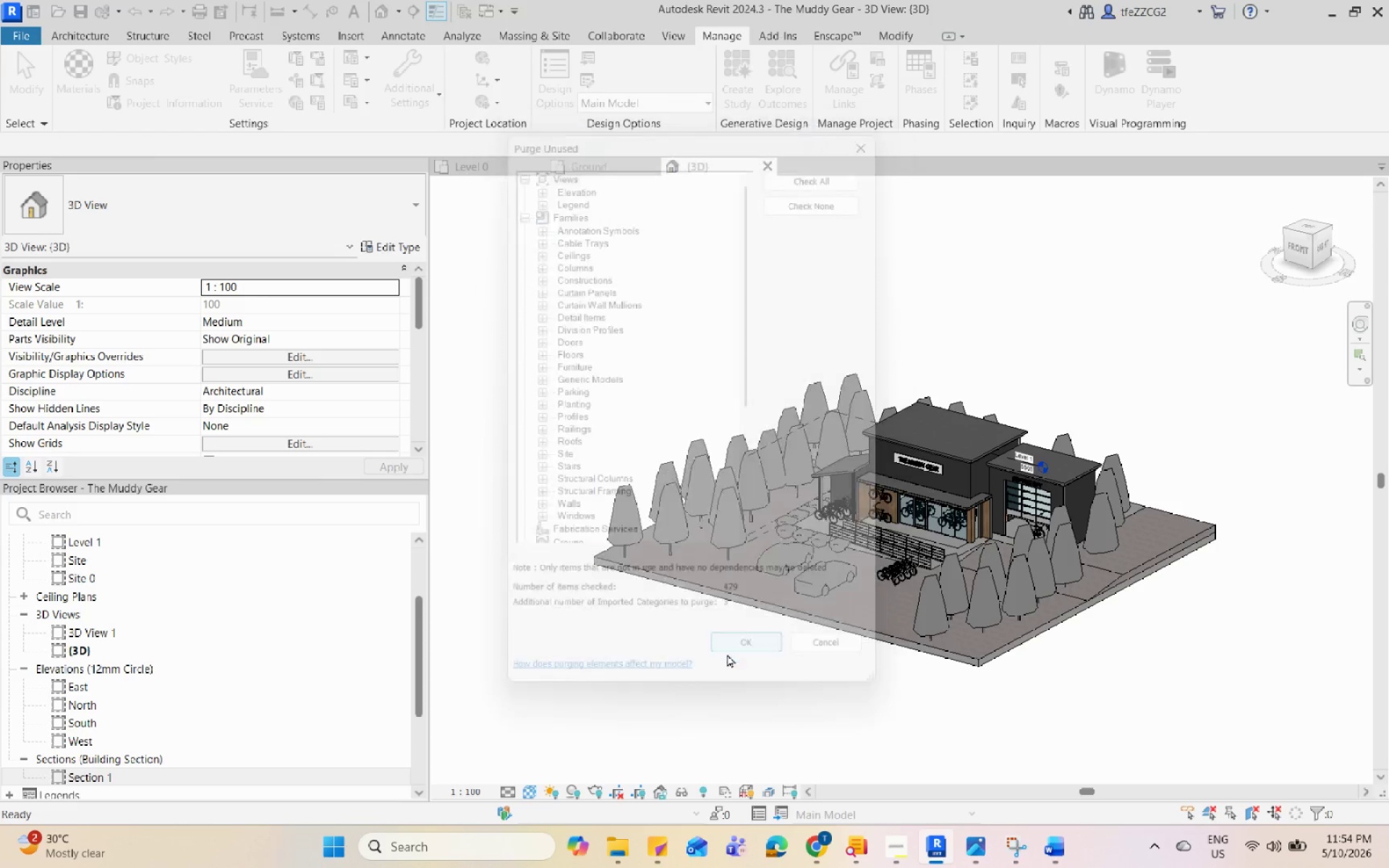 
left_click([315, 79])
 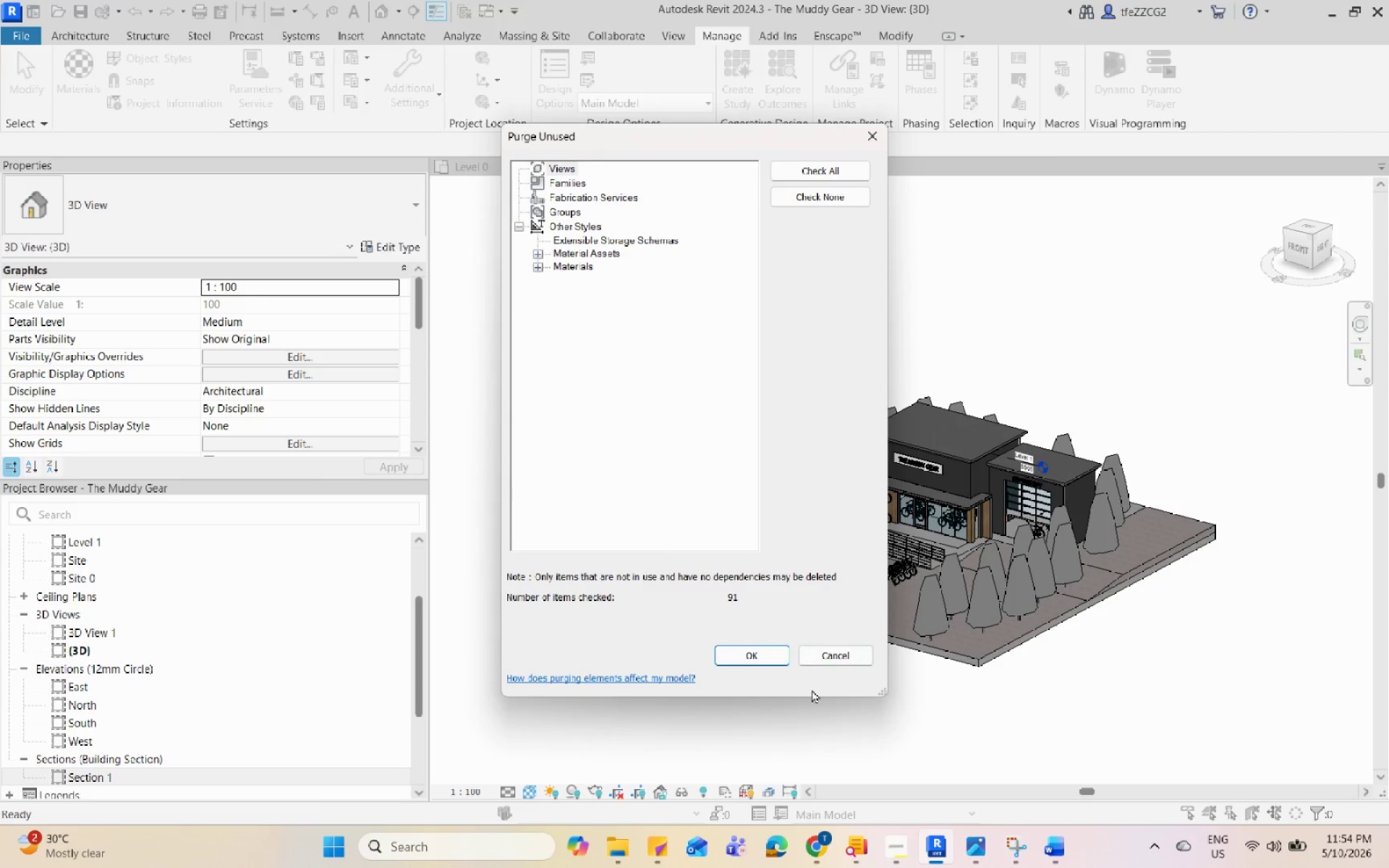 
left_click([736, 646])
 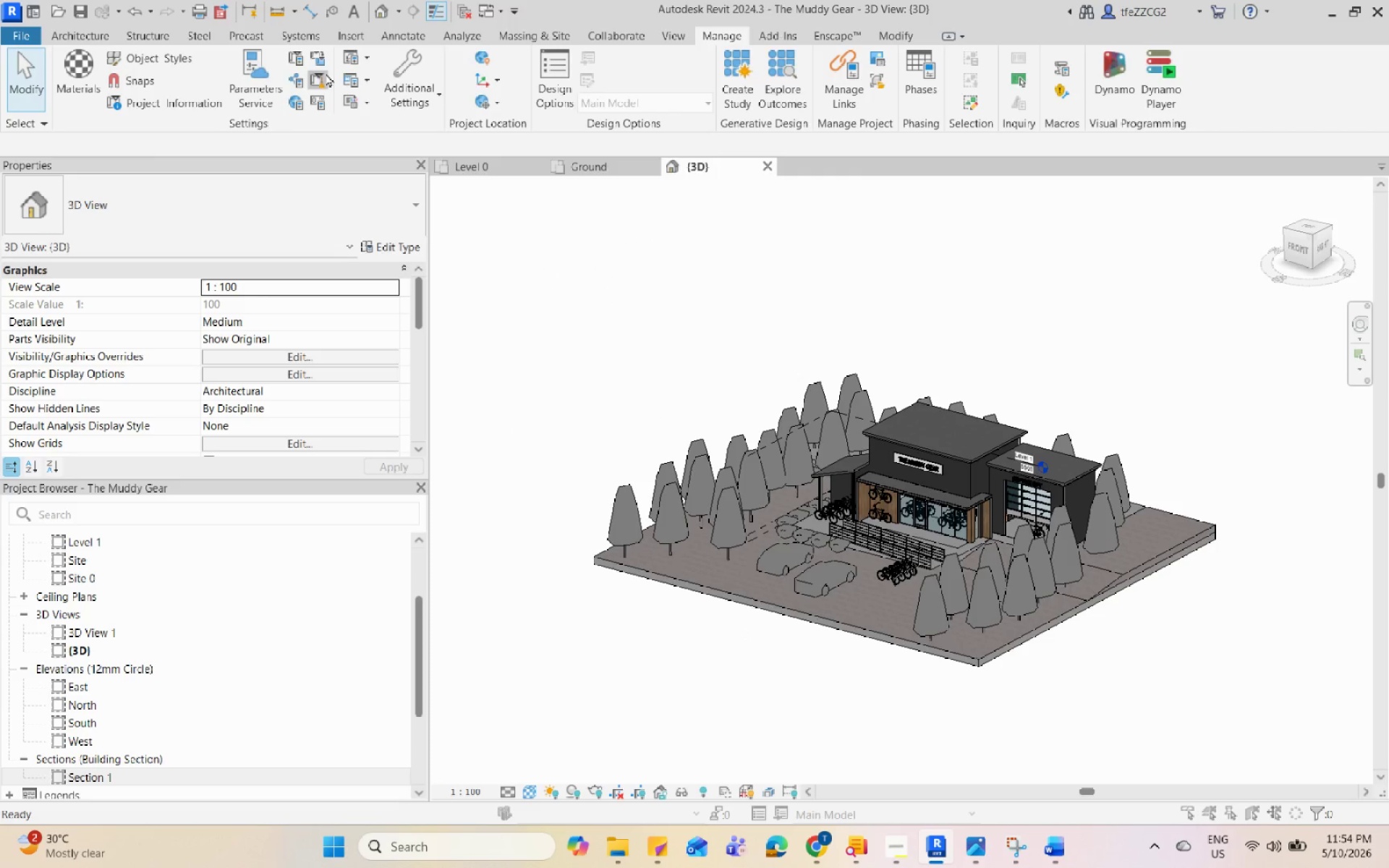 
left_click([763, 654])
 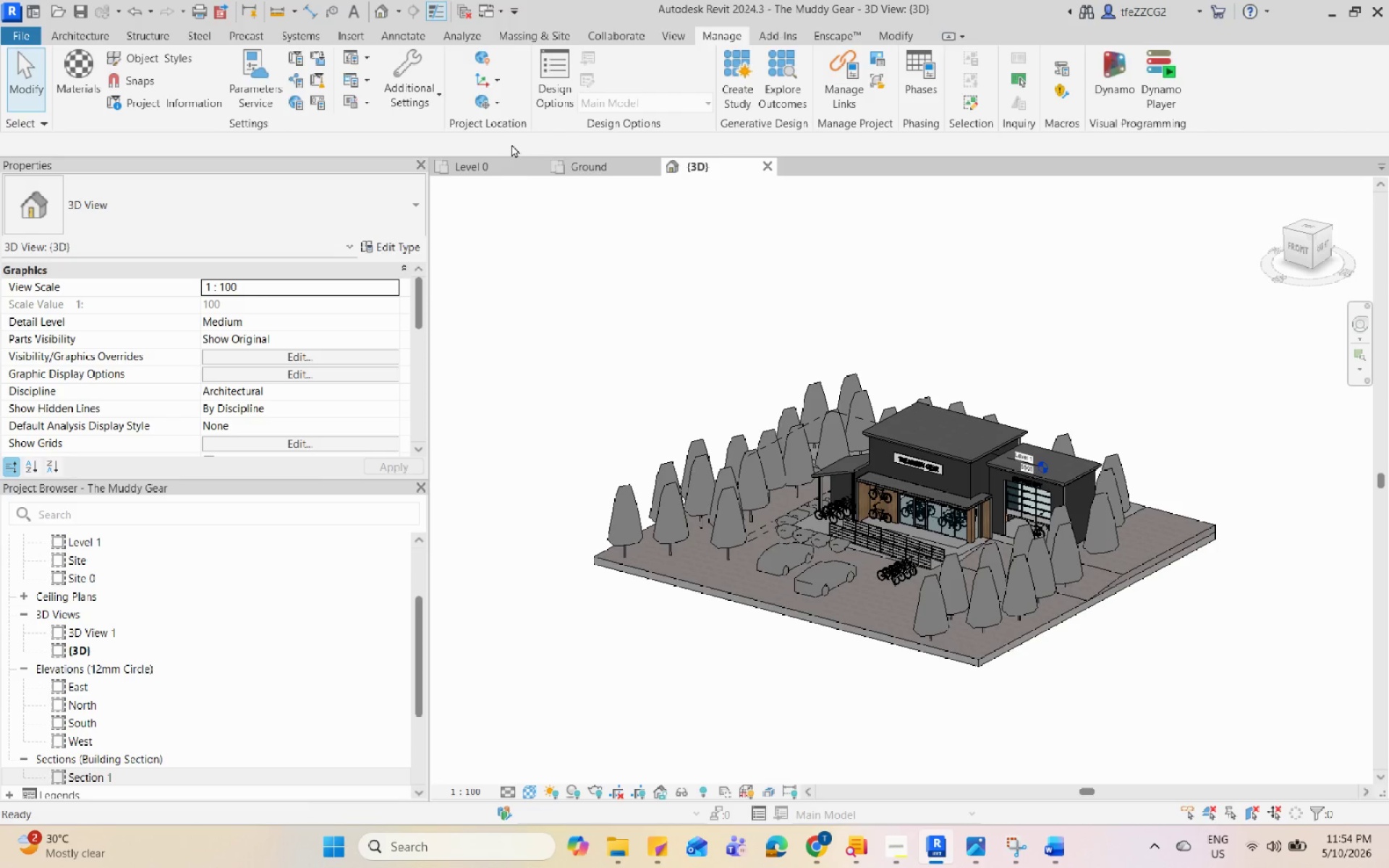 
wait(6.69)
 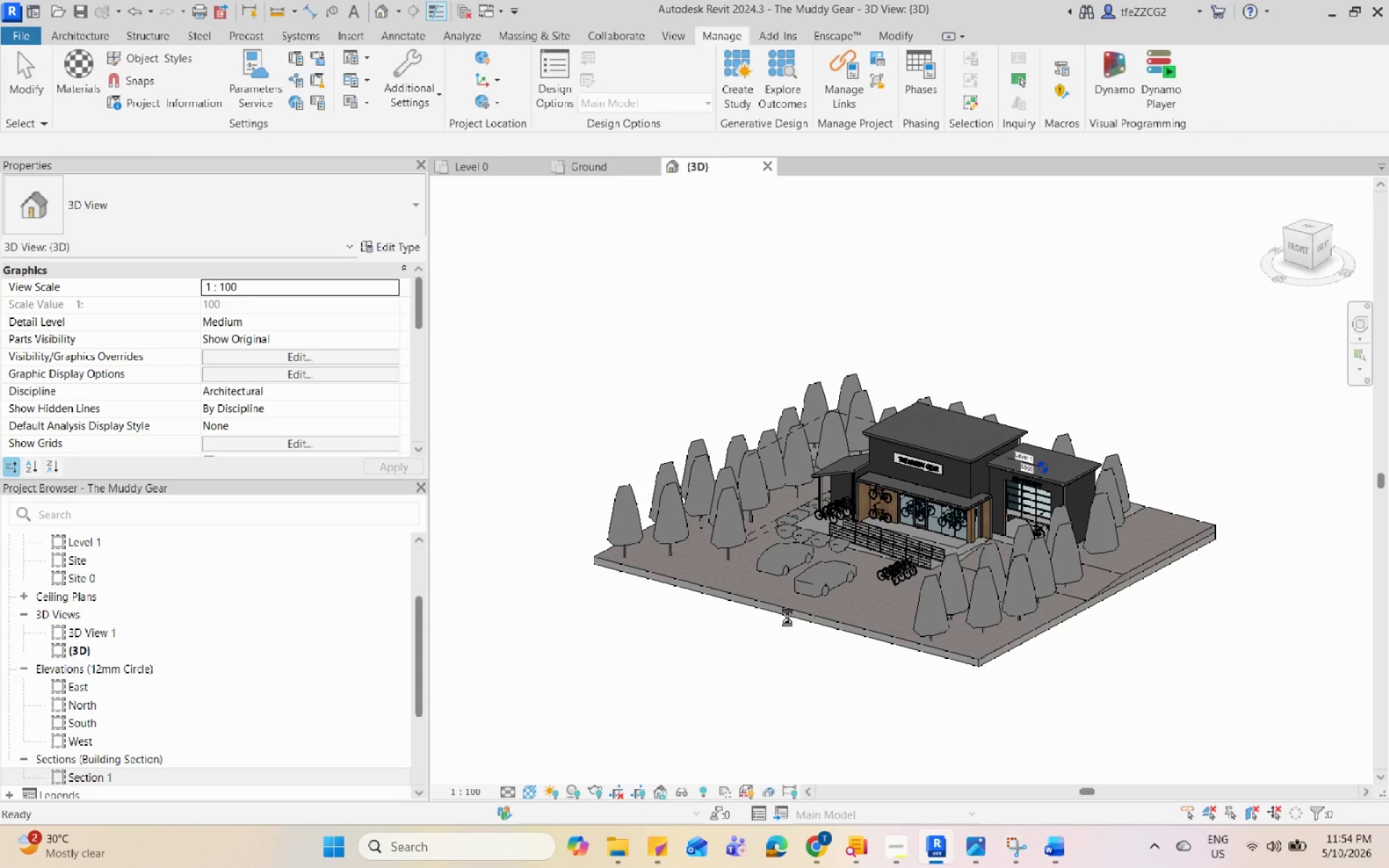 
left_click([313, 77])
 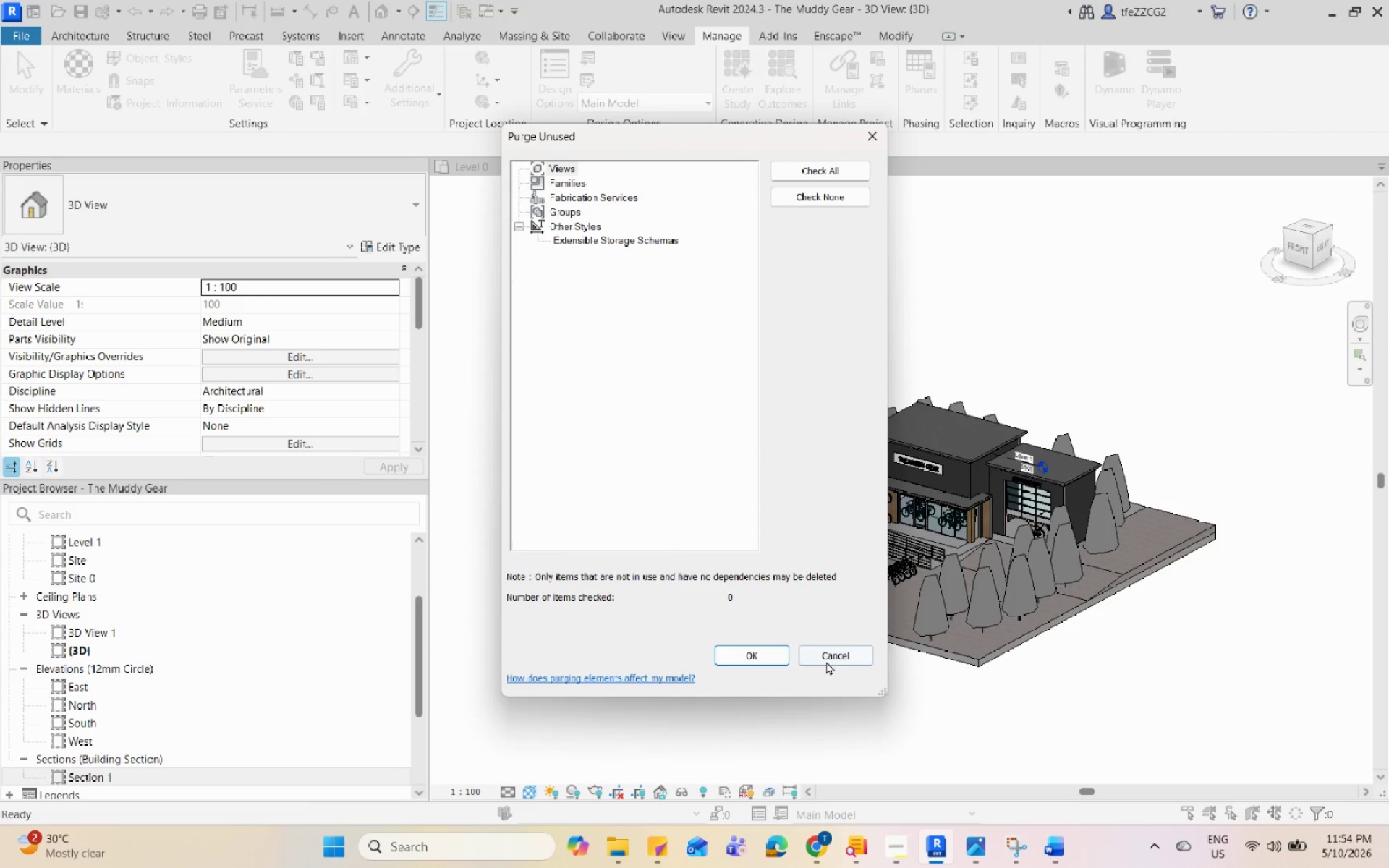 
left_click([774, 662])
 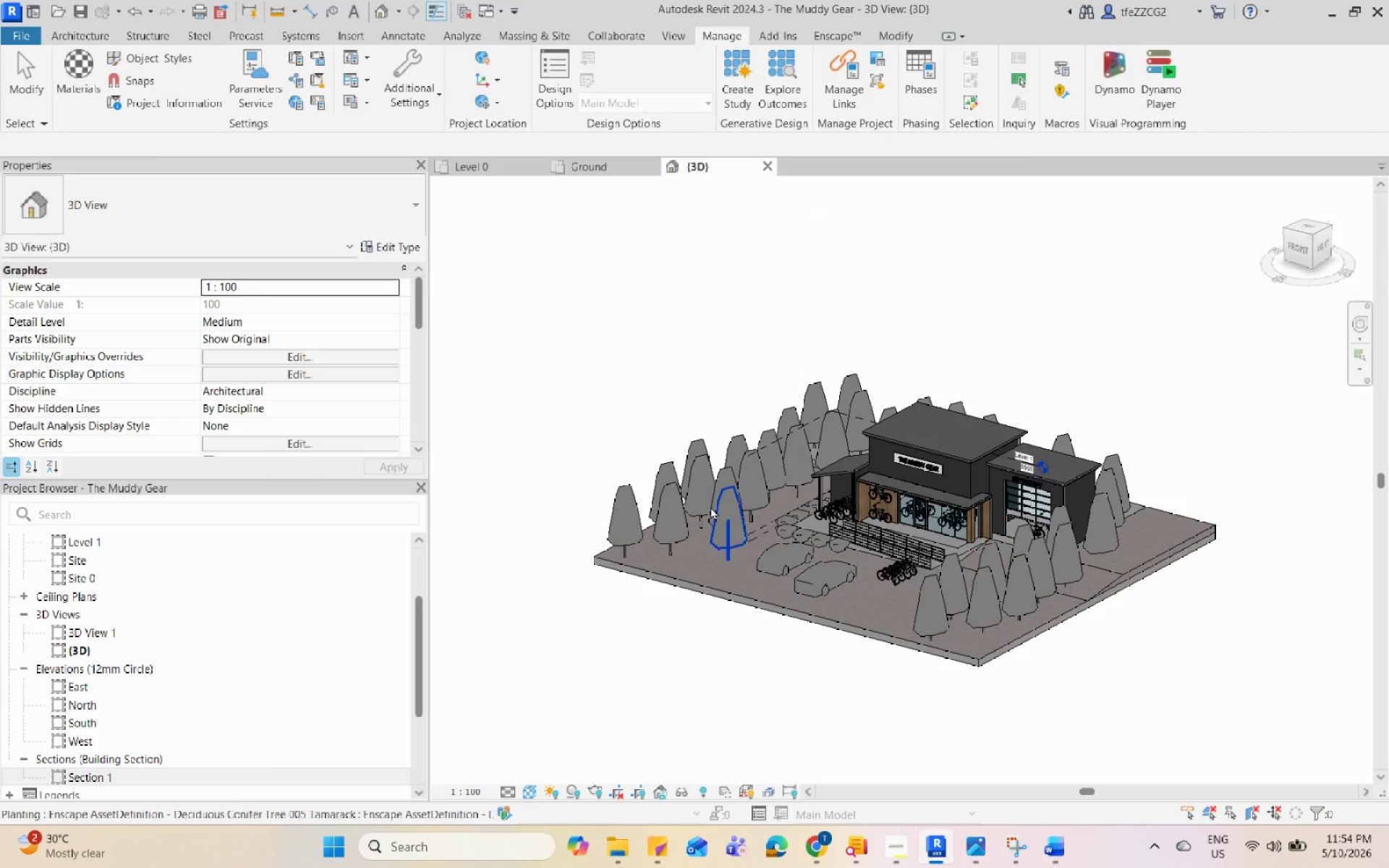 
left_click([582, 378])
 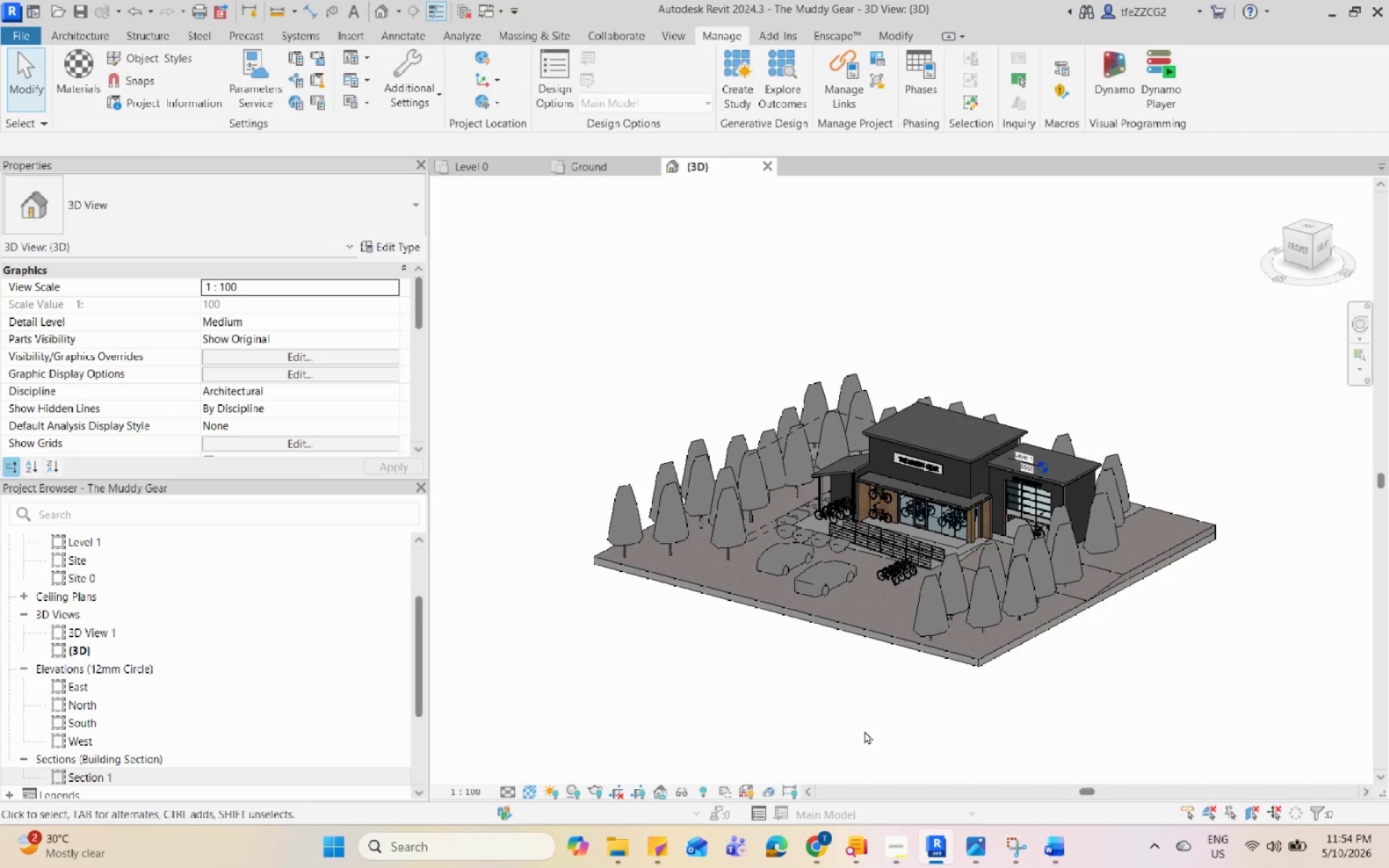 
double_click([864, 731])
 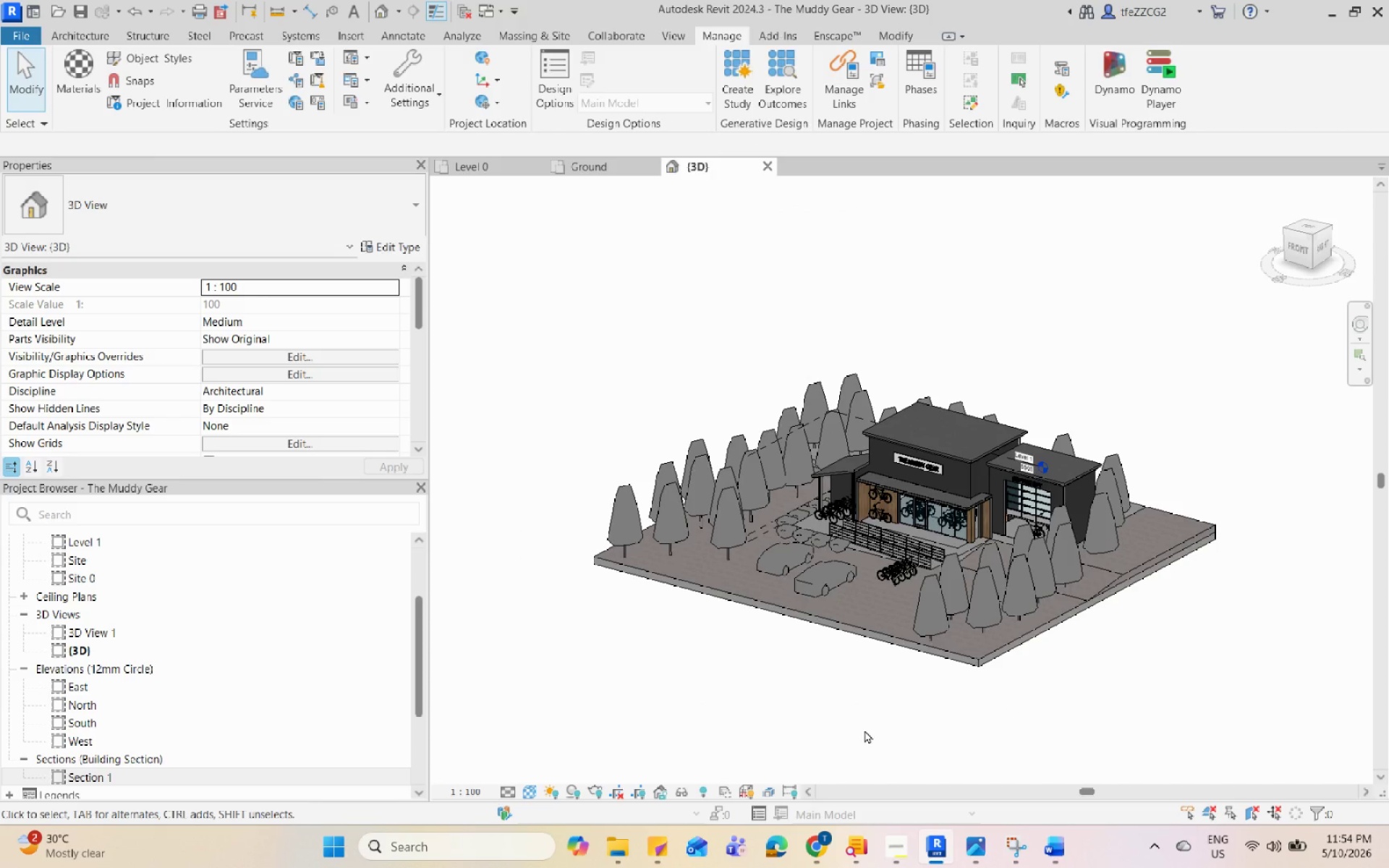 
triple_click([865, 730])
 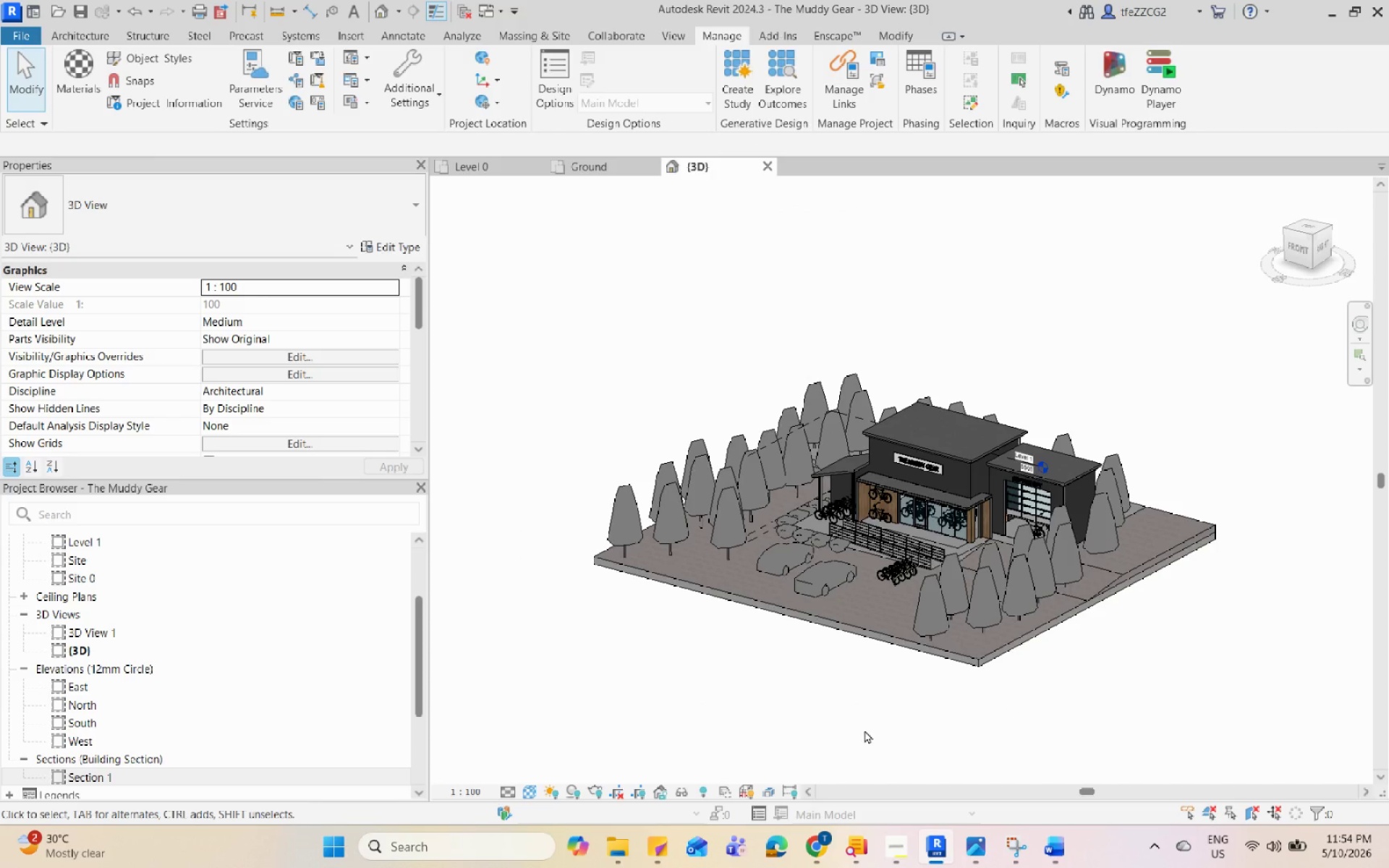 
triple_click([865, 730])